 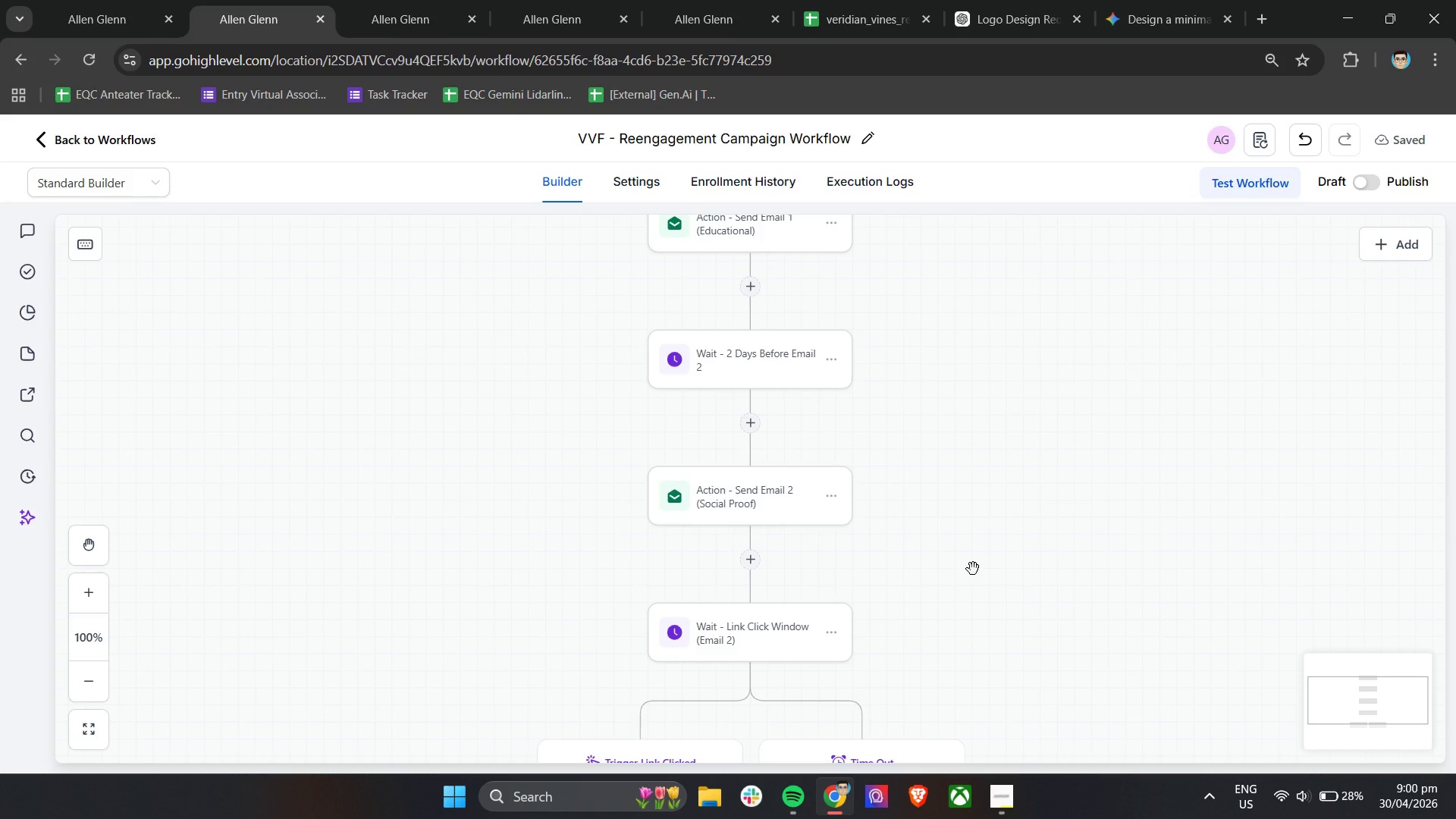 
key(Control+ControlLeft)
 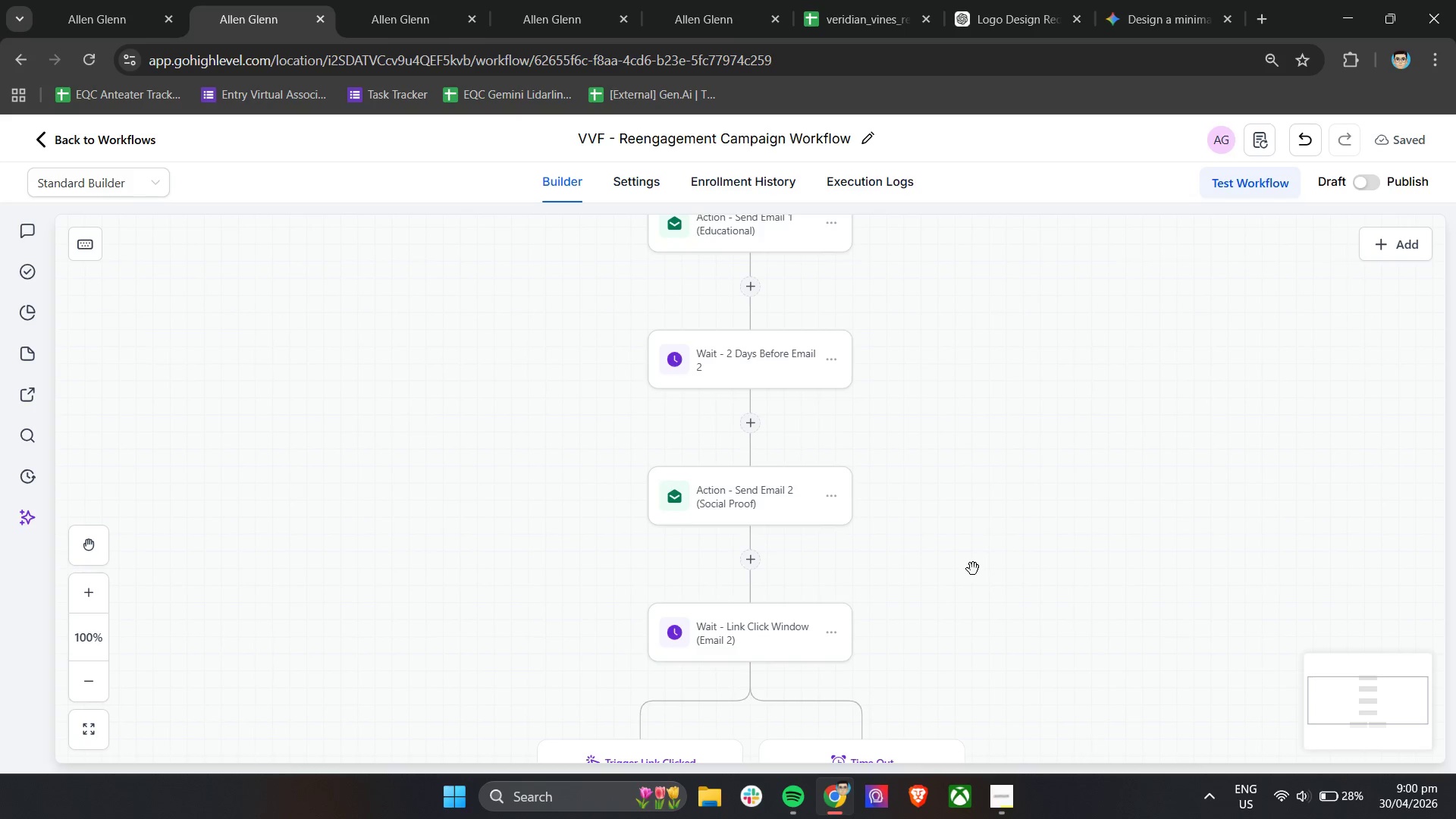 
hold_key(key=ControlLeft, duration=1.06)
scroll: coordinate [974, 569], scroll_direction: up, amount: 1.0
 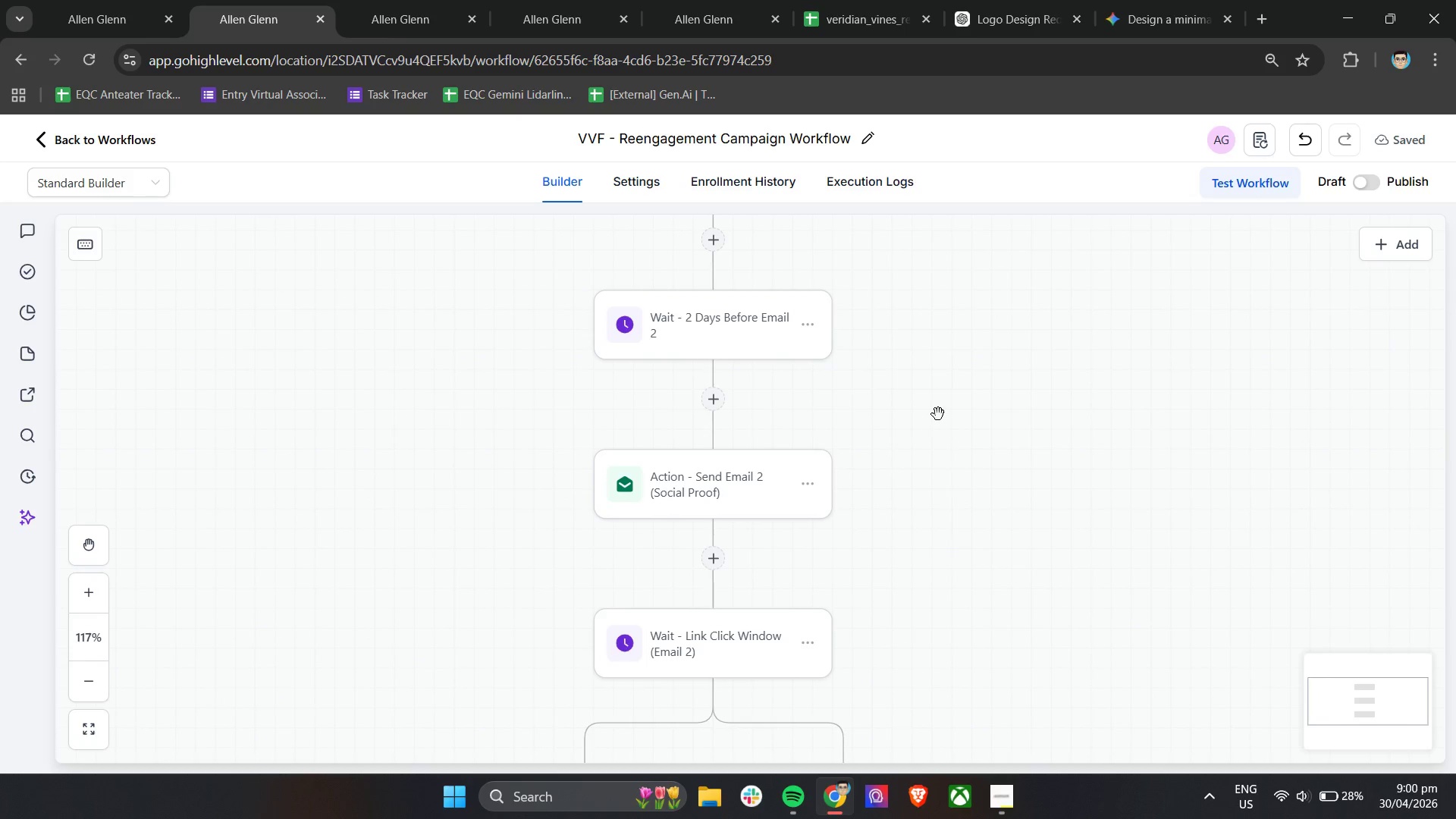 
left_click_drag(start_coordinate=[934, 394], to_coordinate=[974, 576])
 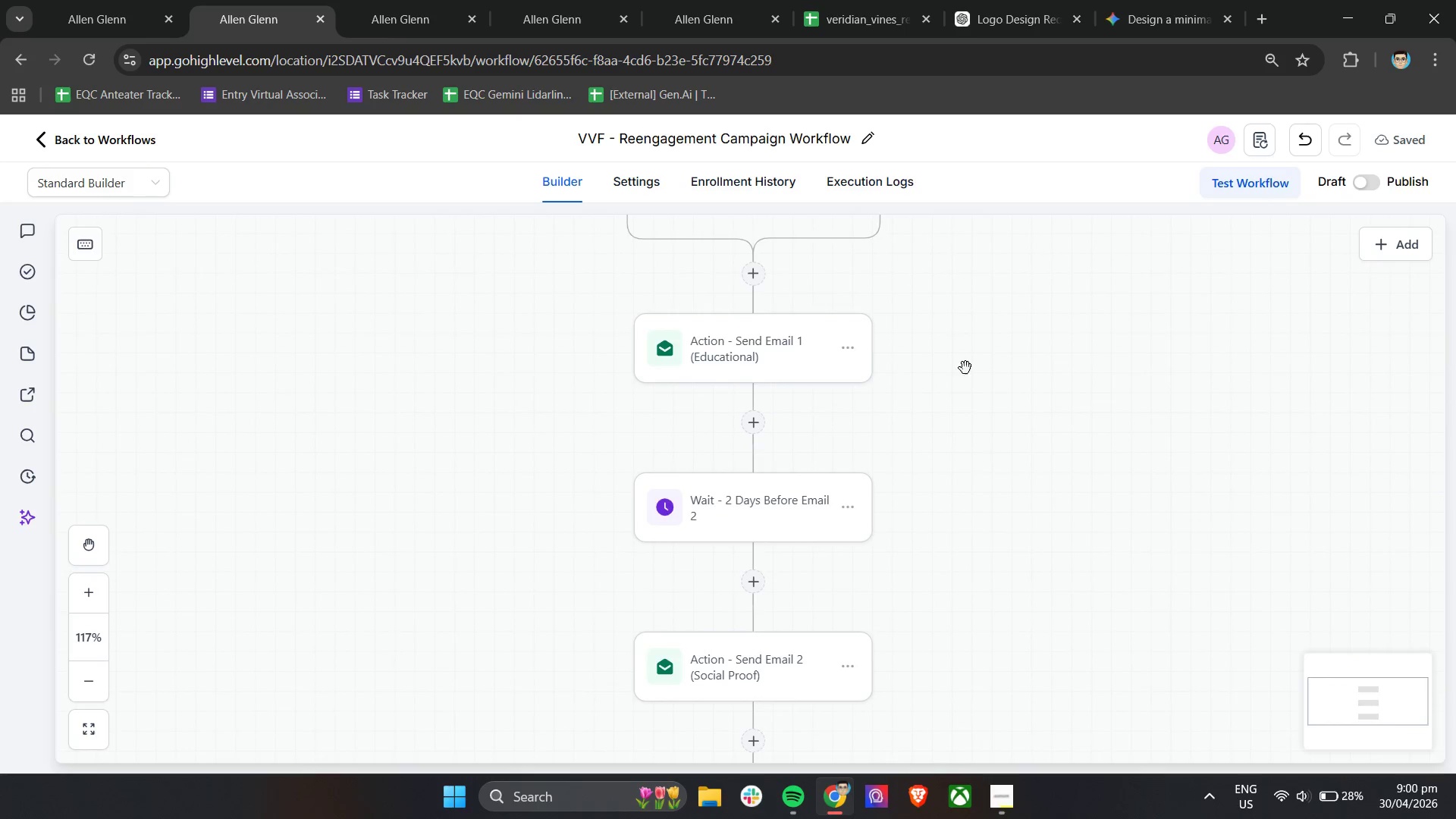 
left_click_drag(start_coordinate=[965, 369], to_coordinate=[958, 633])
 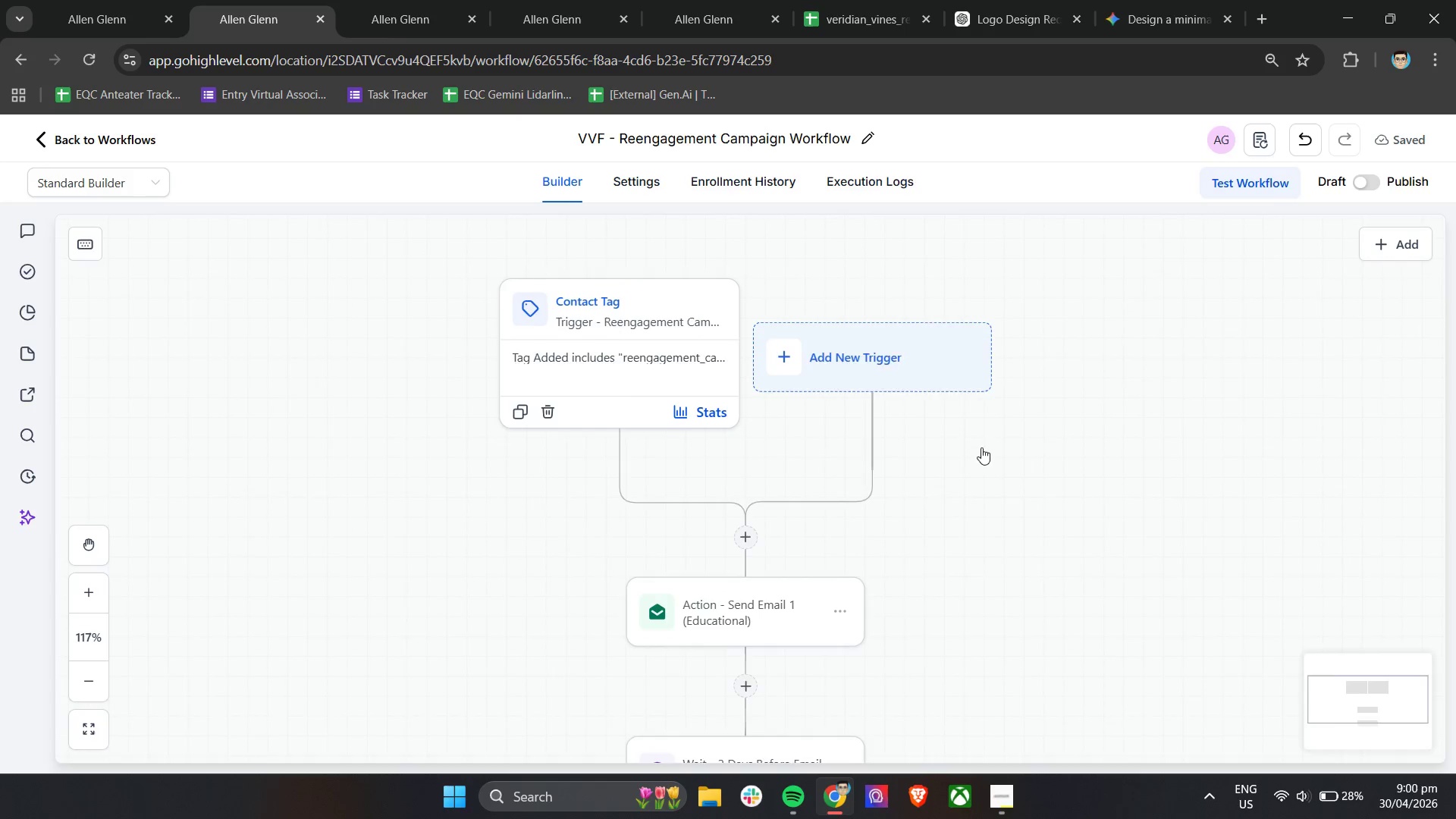 
left_click_drag(start_coordinate=[981, 452], to_coordinate=[985, 403])
 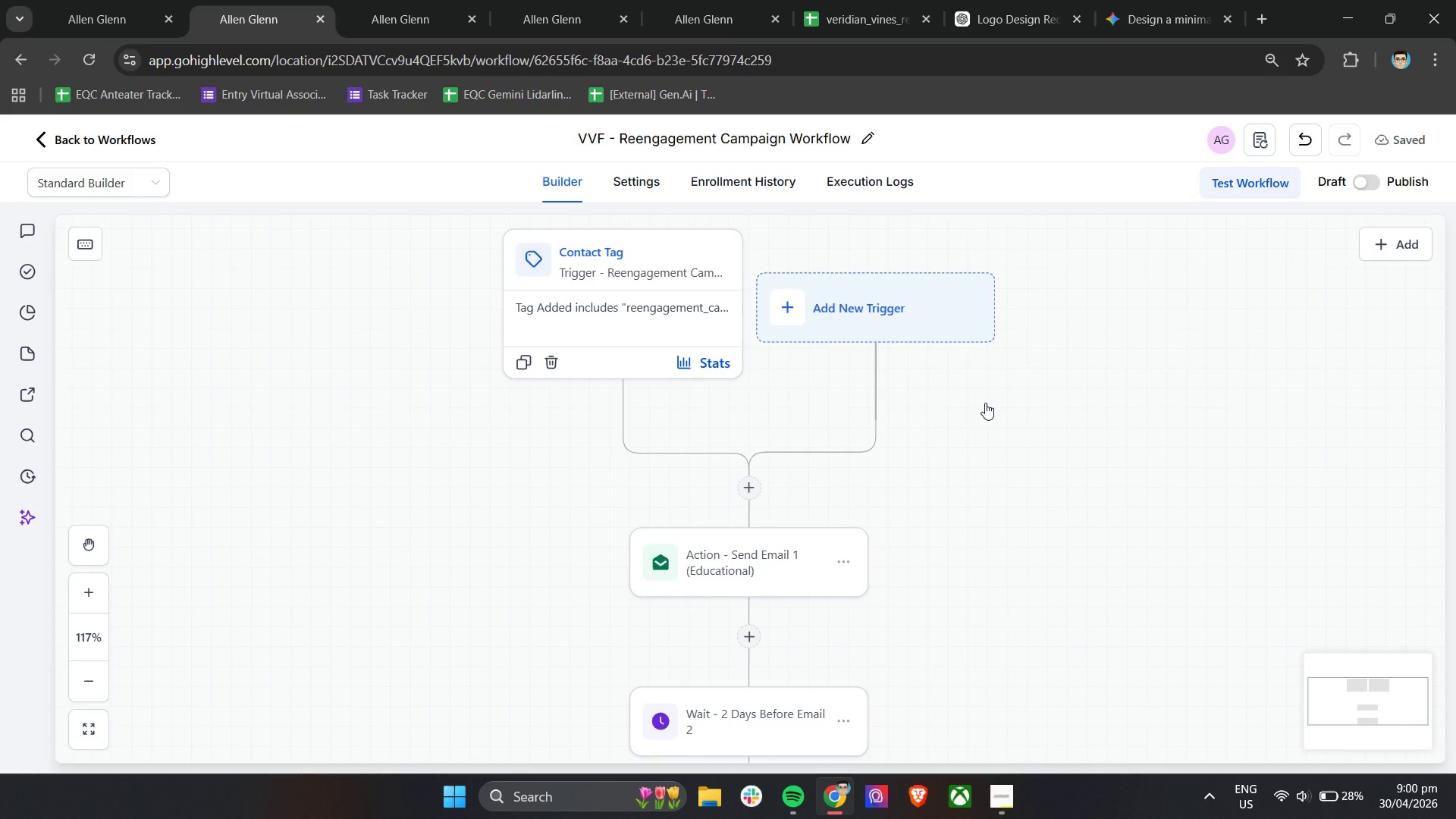 
hold_key(key=ControlLeft, duration=0.58)
 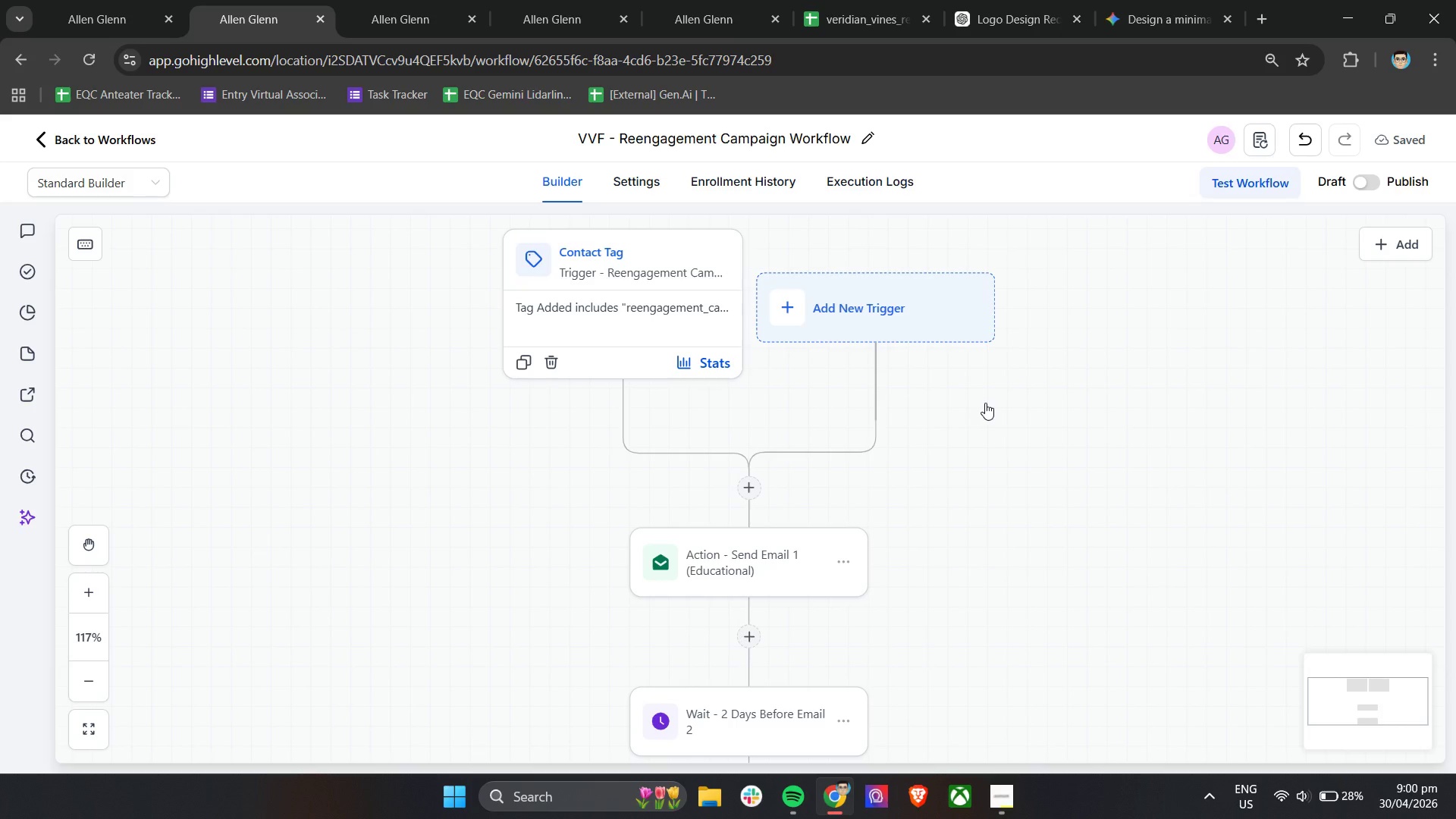 
wait(8.09)
 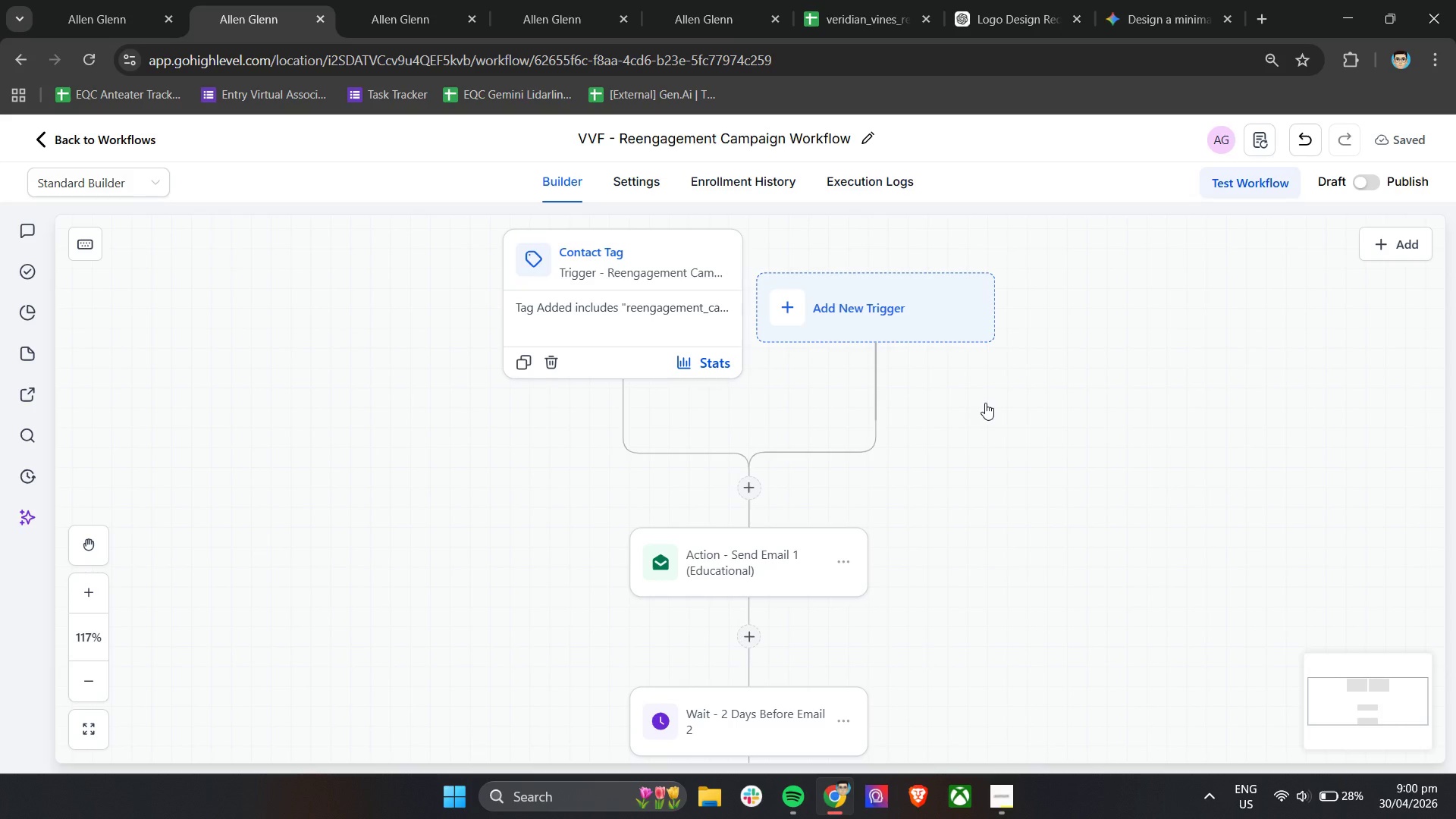 
scroll: coordinate [985, 403], scroll_direction: down, amount: 15.0
 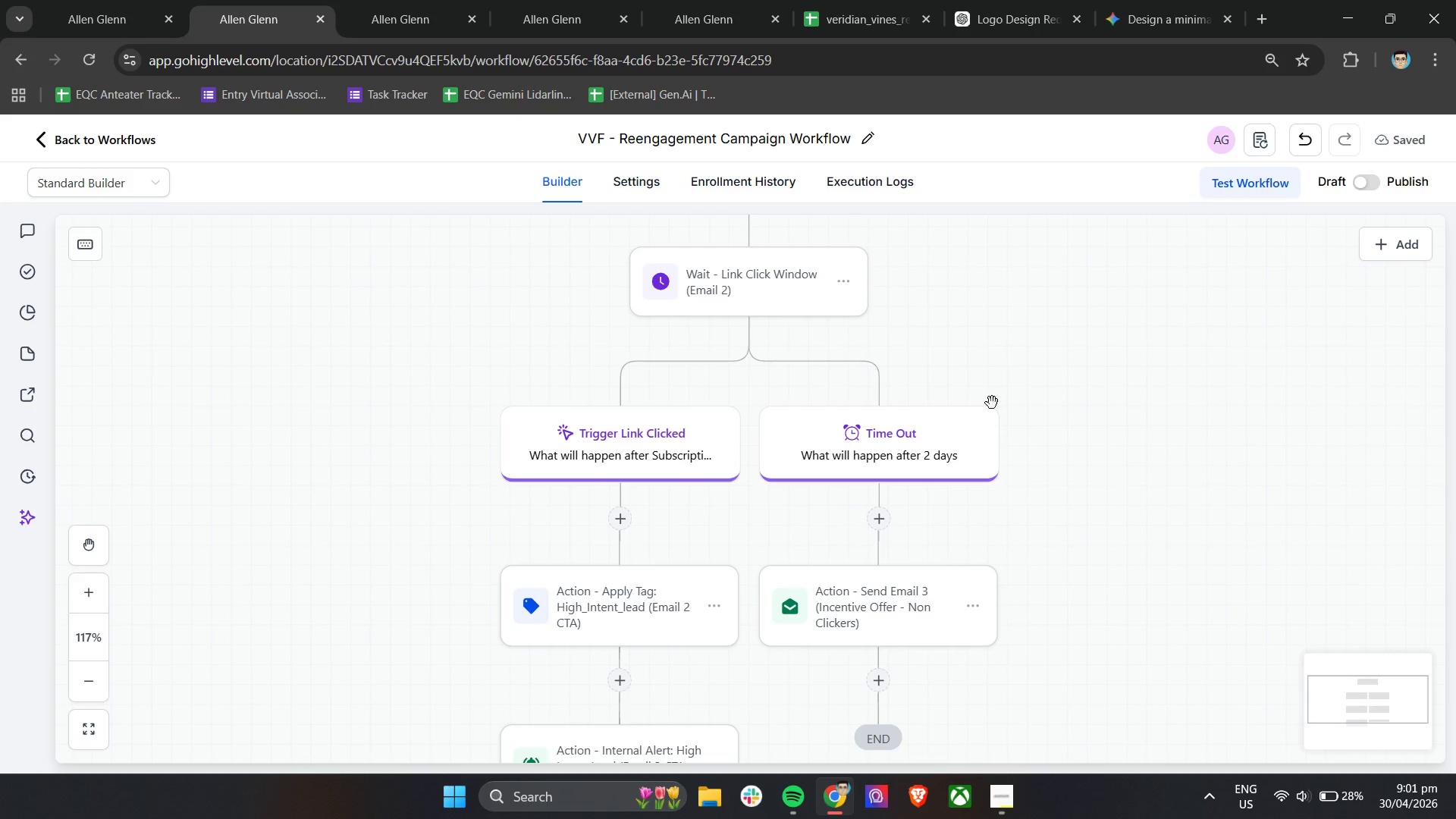 
hold_key(key=ControlLeft, duration=1.56)
scroll: coordinate [997, 404], scroll_direction: down, amount: 1.0
 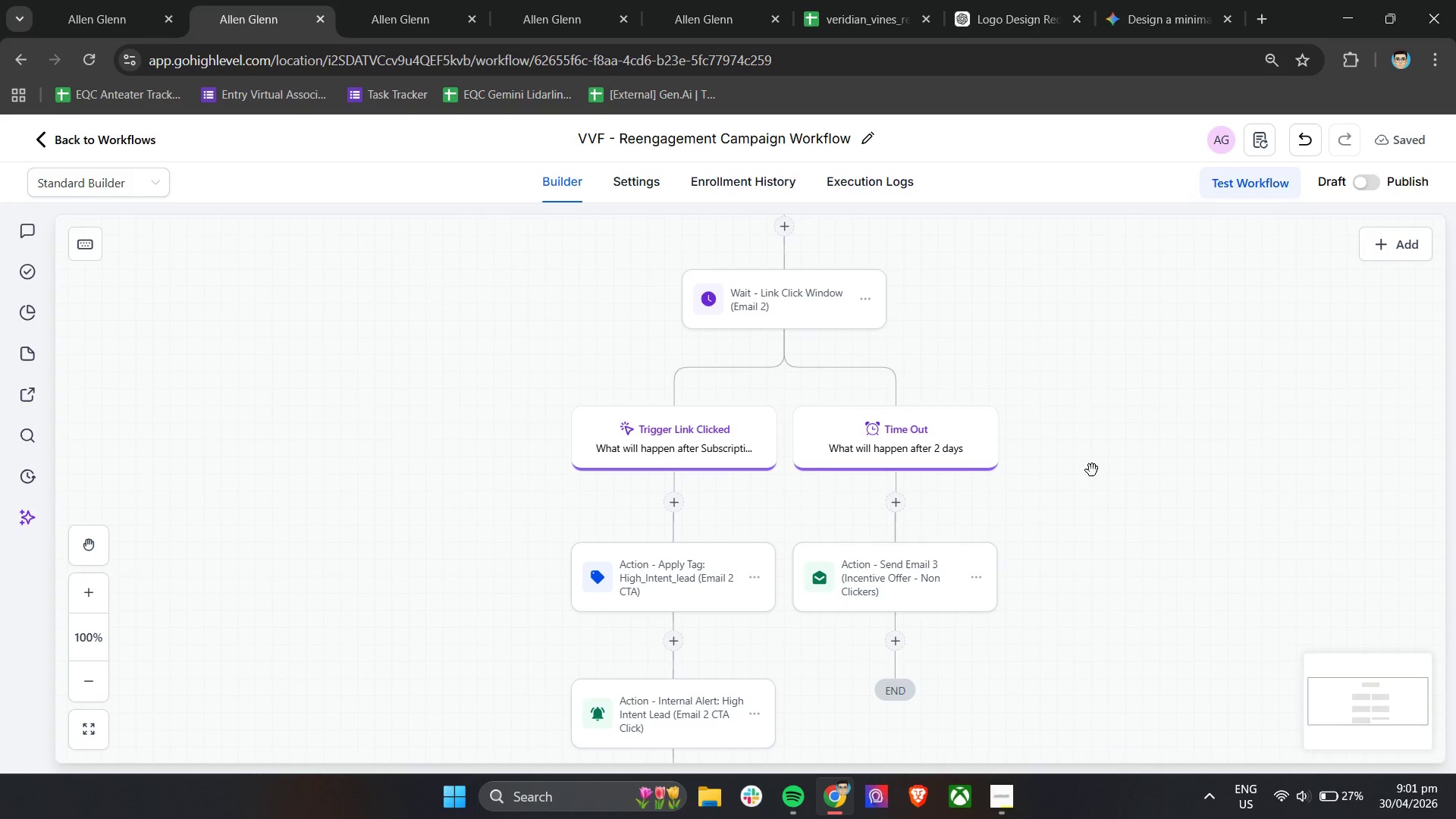 
left_click_drag(start_coordinate=[1092, 470], to_coordinate=[1085, 419])
 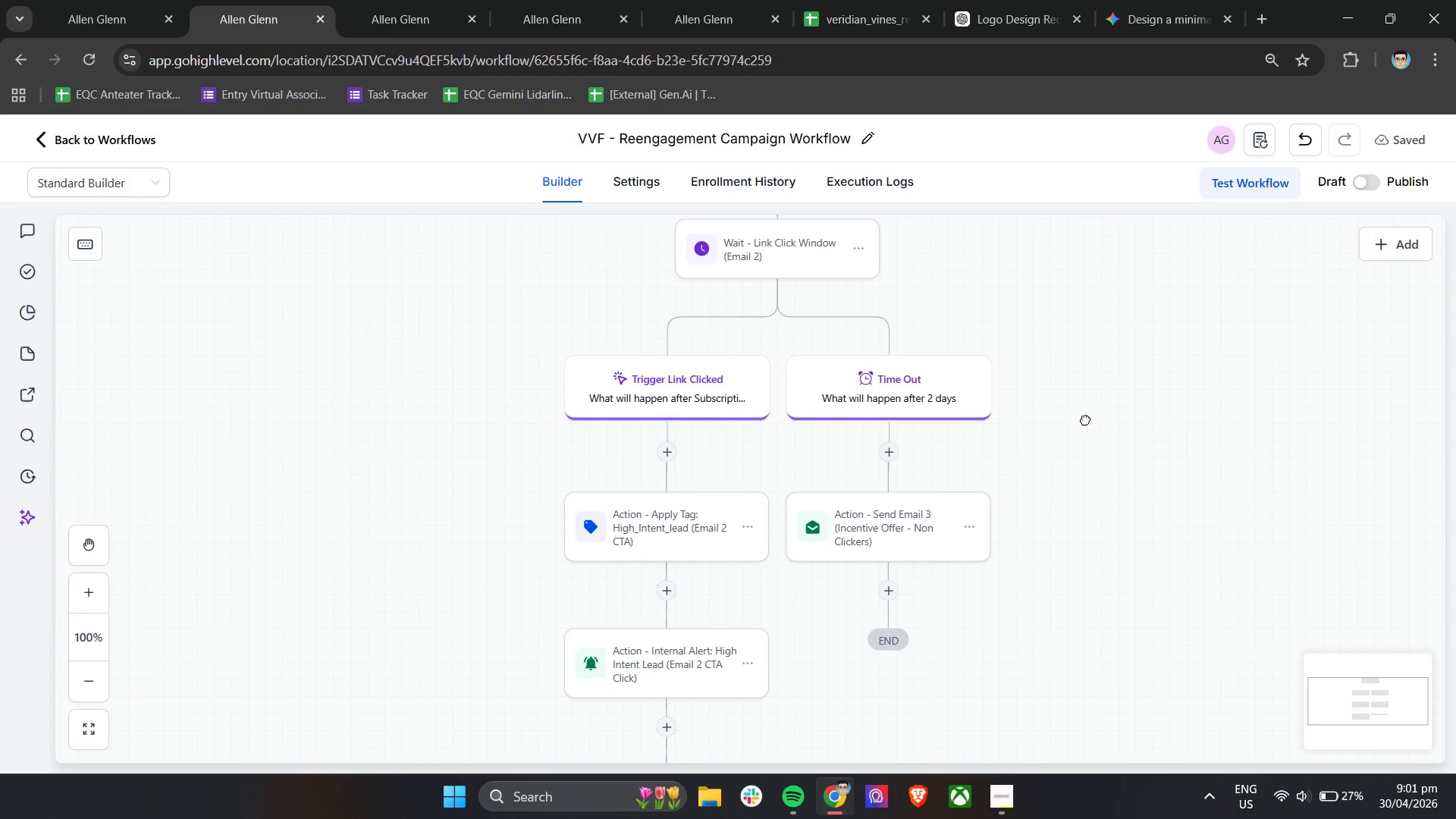 
left_click([1085, 419])
 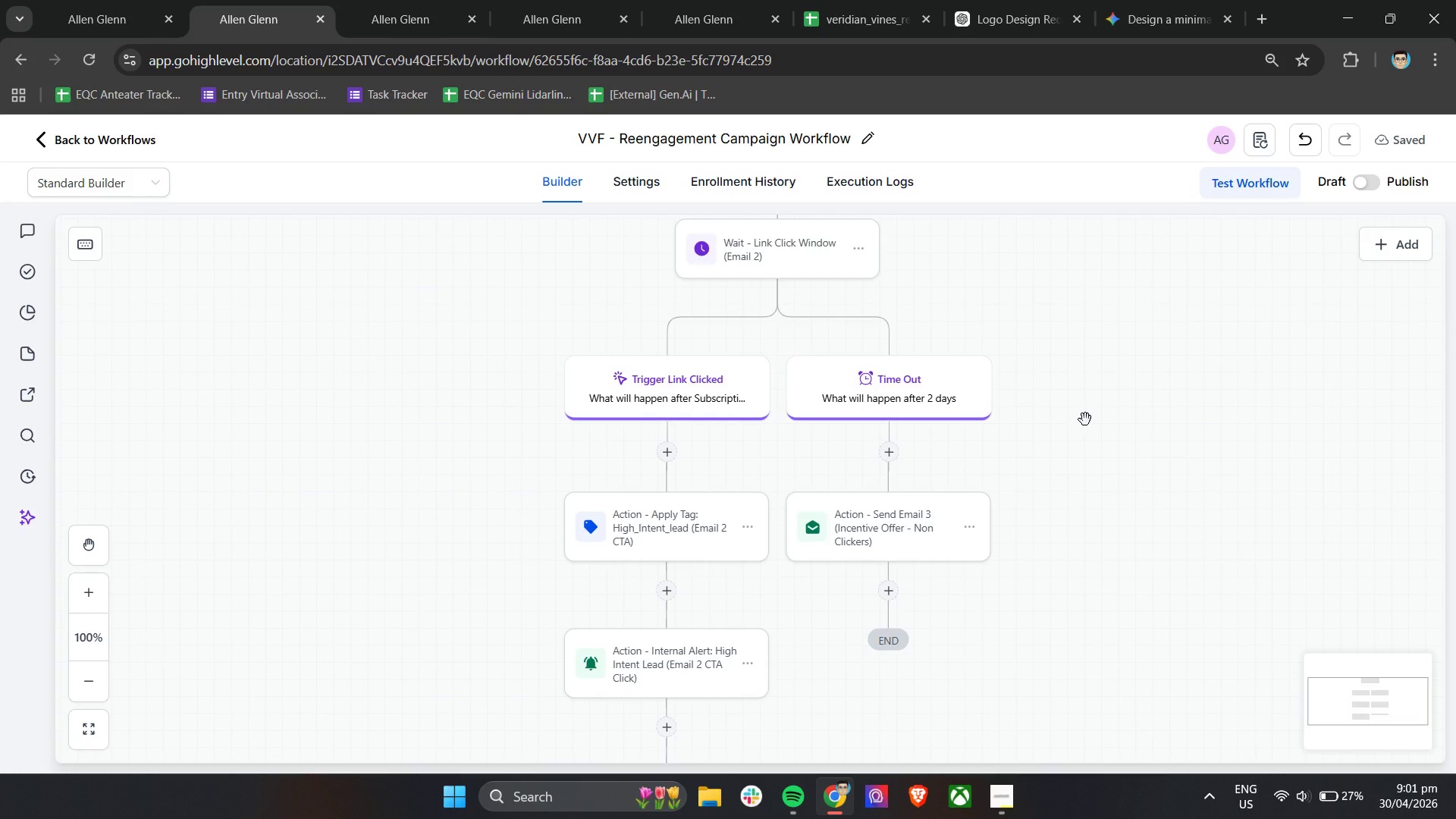 
hold_key(key=ControlLeft, duration=0.66)
scroll: coordinate [1085, 419], scroll_direction: down, amount: 1.0
 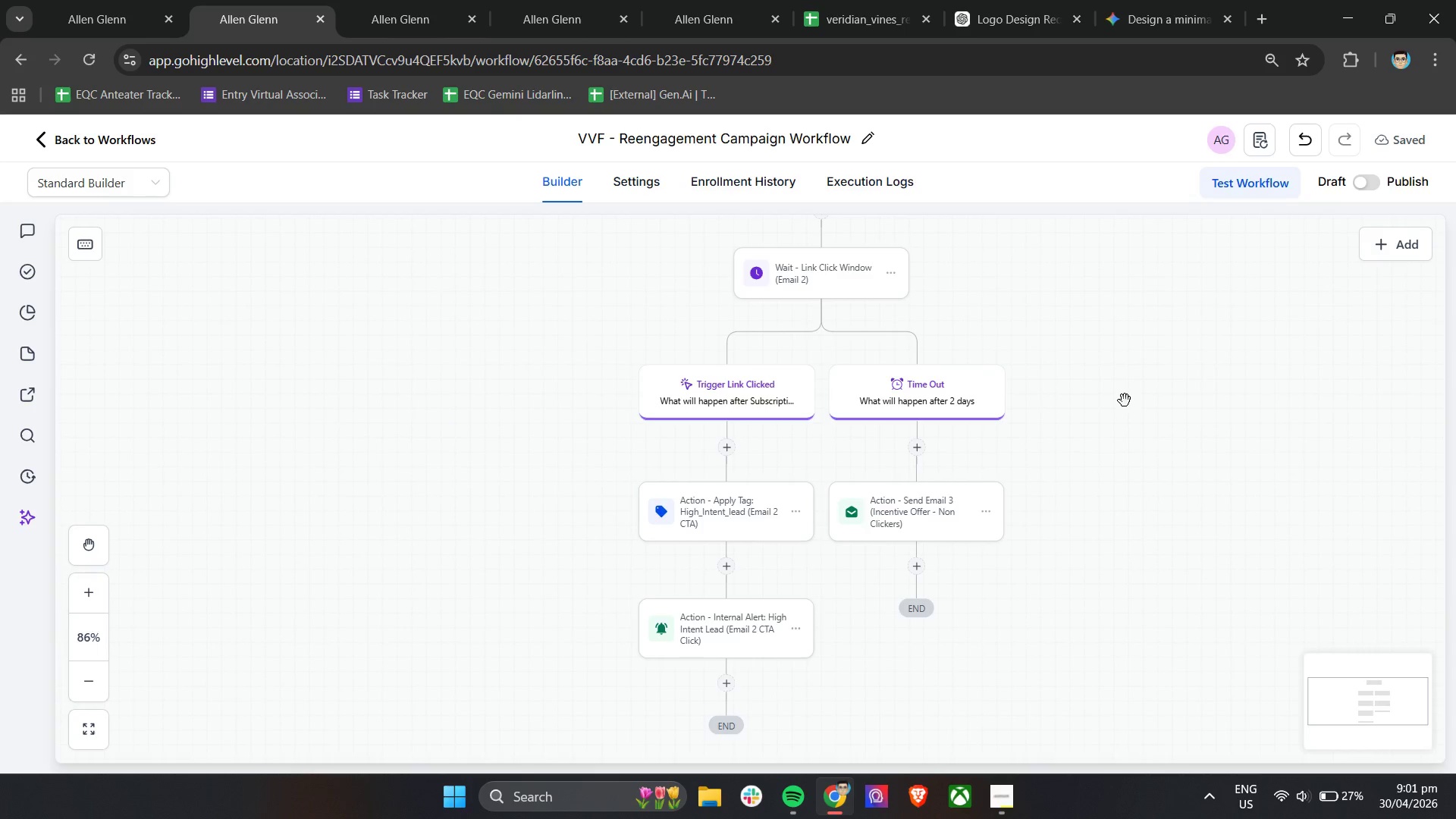 
left_click_drag(start_coordinate=[1125, 400], to_coordinate=[1111, 428])
 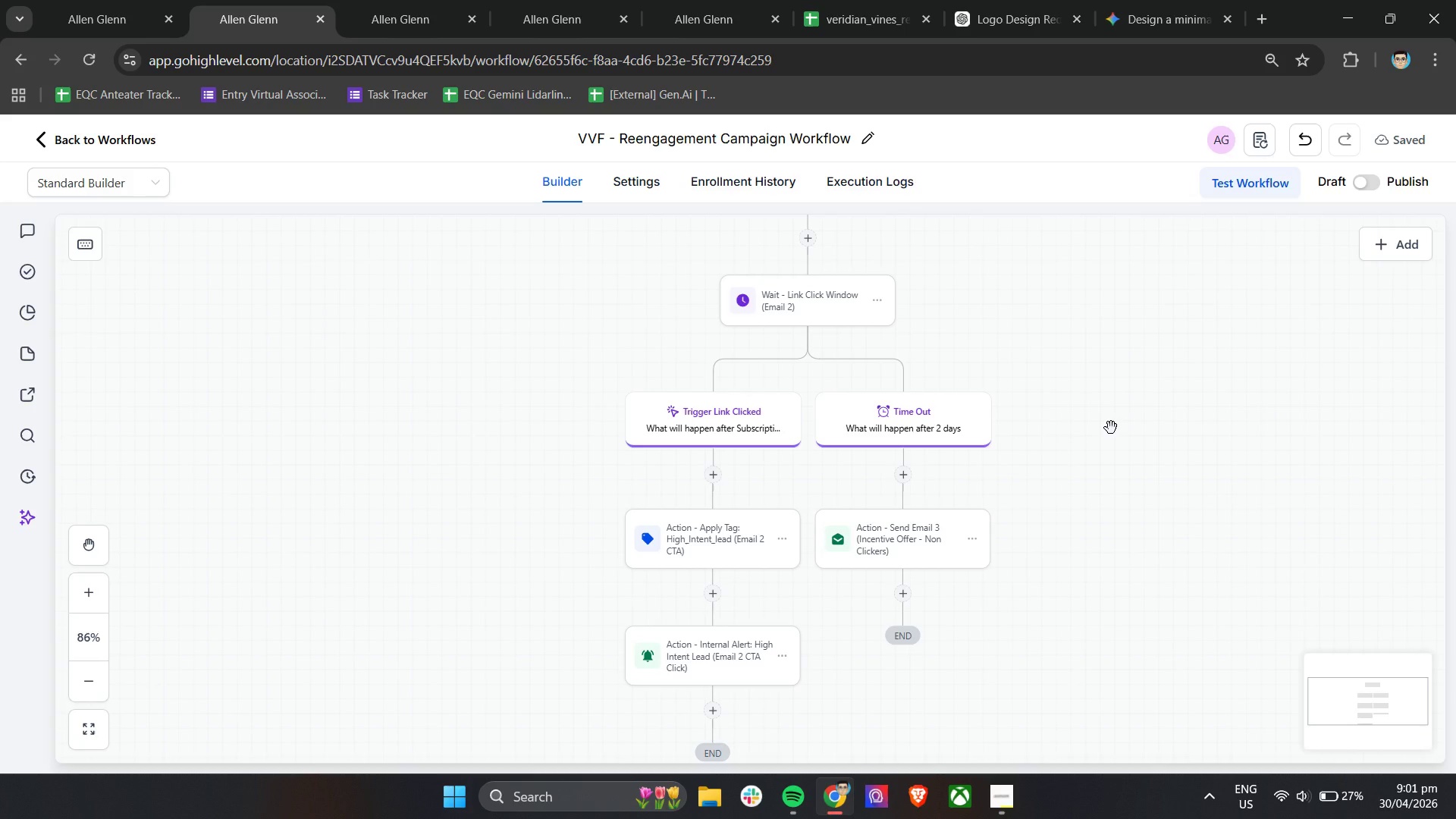 
wait(16.41)
 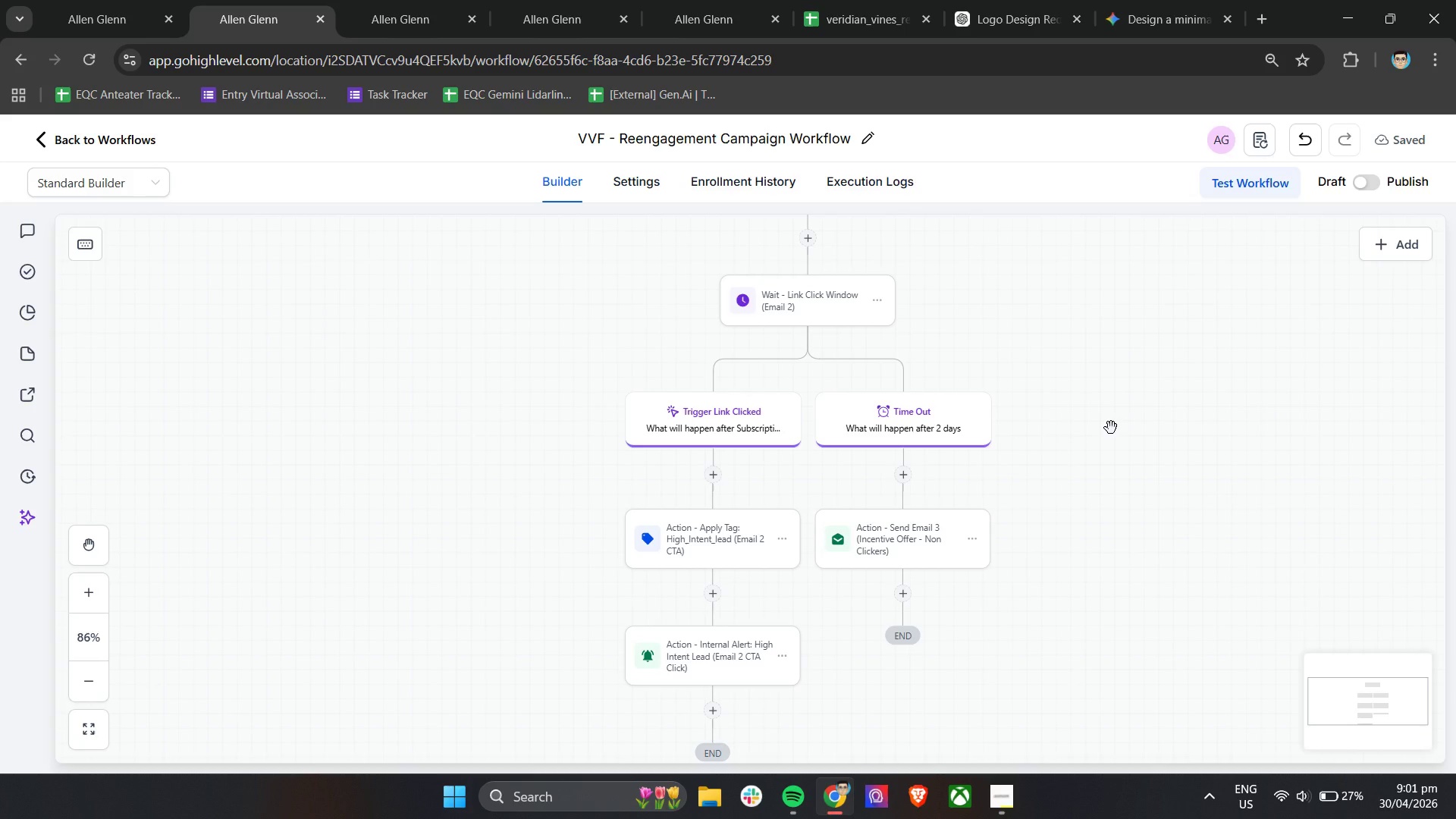 
scroll: coordinate [1104, 436], scroll_direction: down, amount: 5.0
 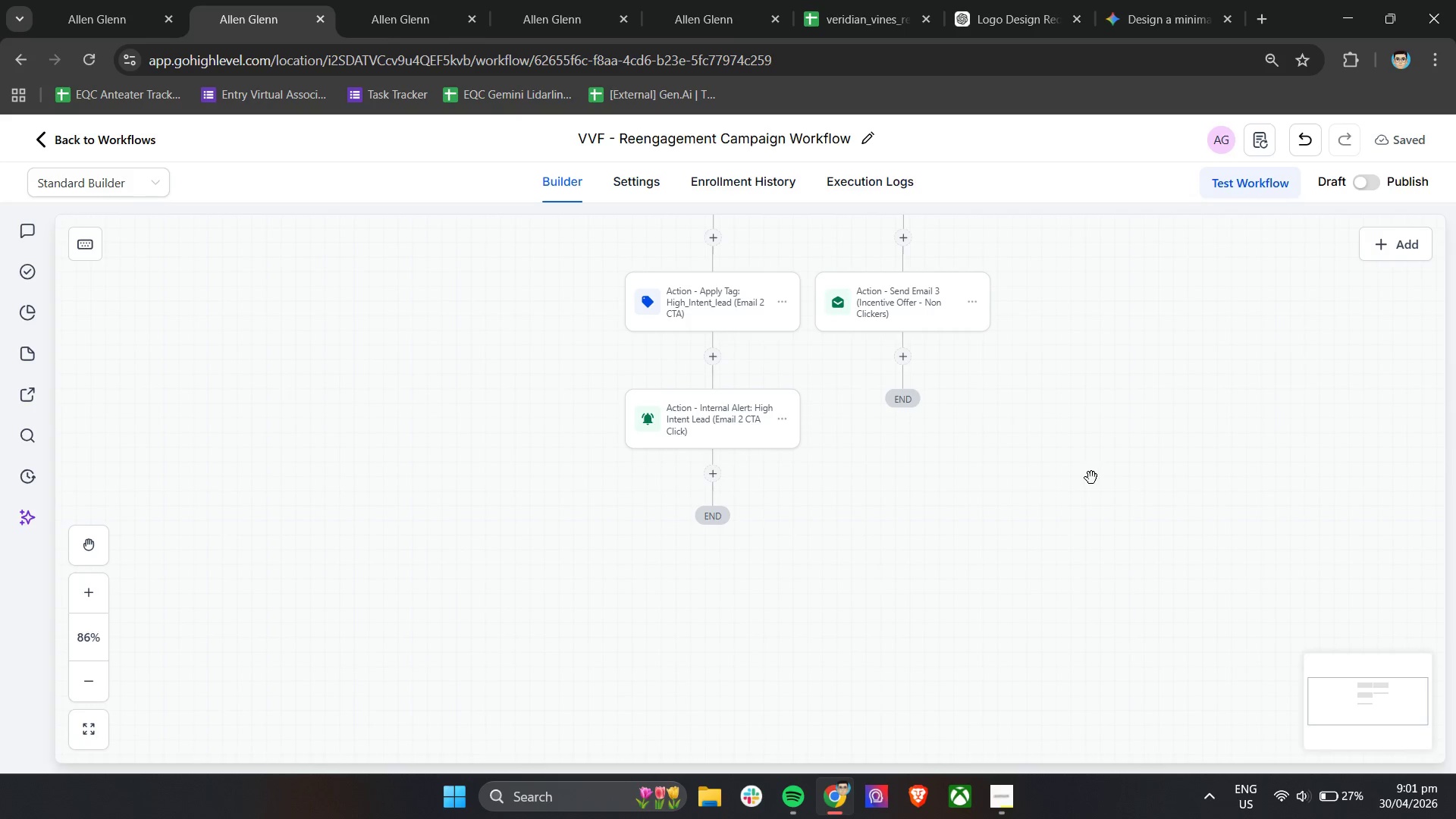 
scroll: coordinate [1156, 515], scroll_direction: up, amount: 18.0
 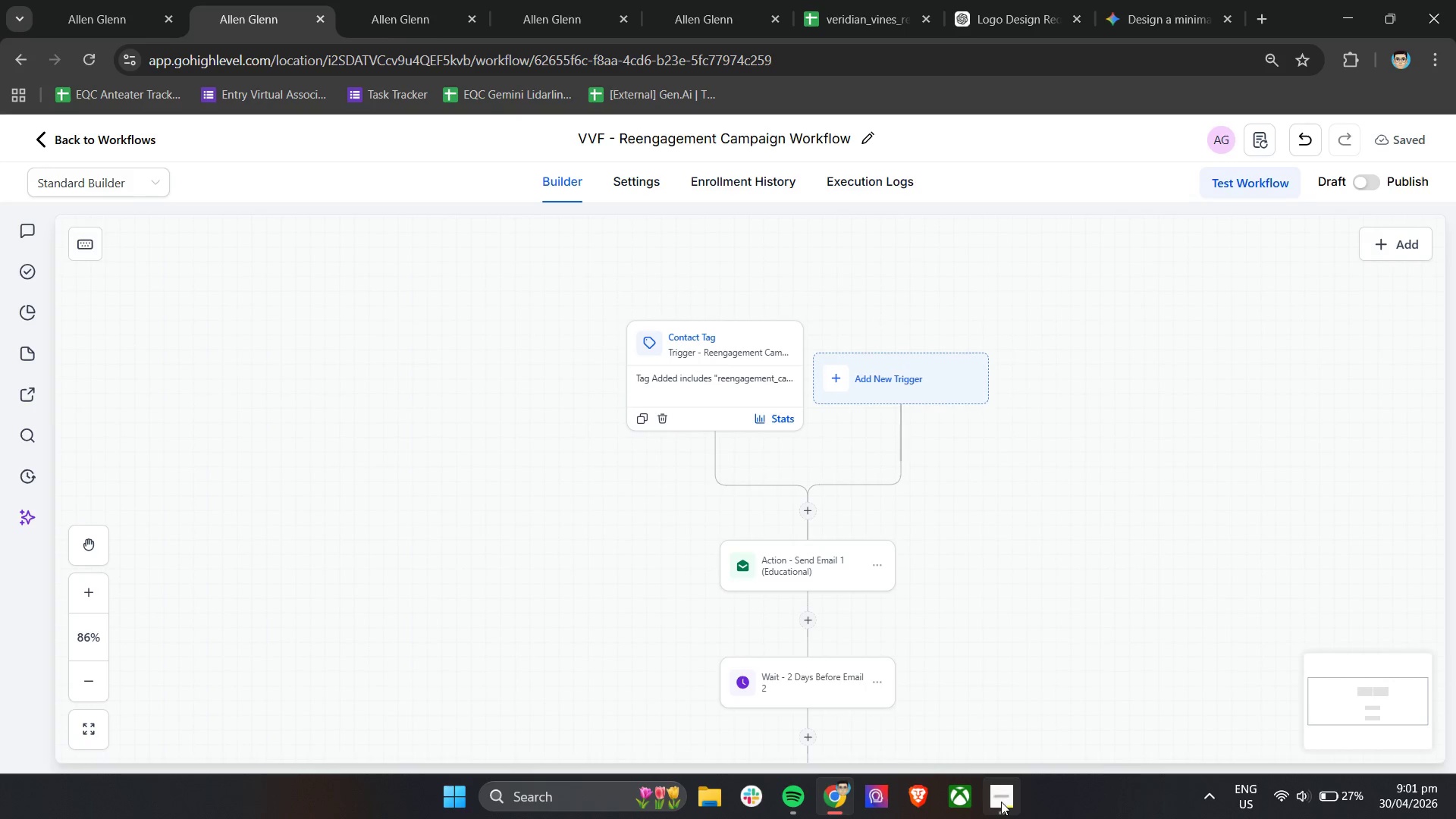 
left_click([1001, 802])